 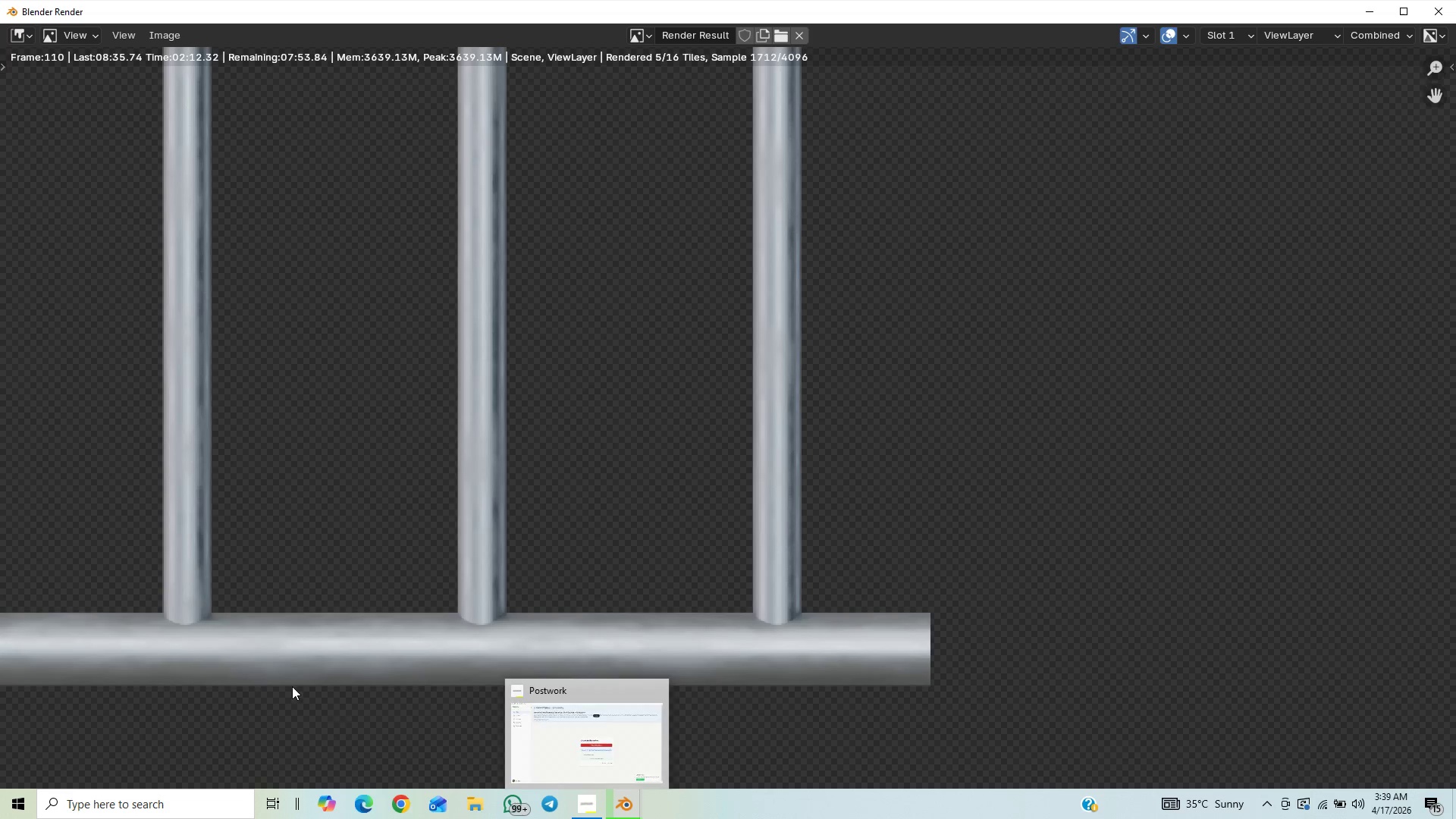 
left_click([571, 807])
 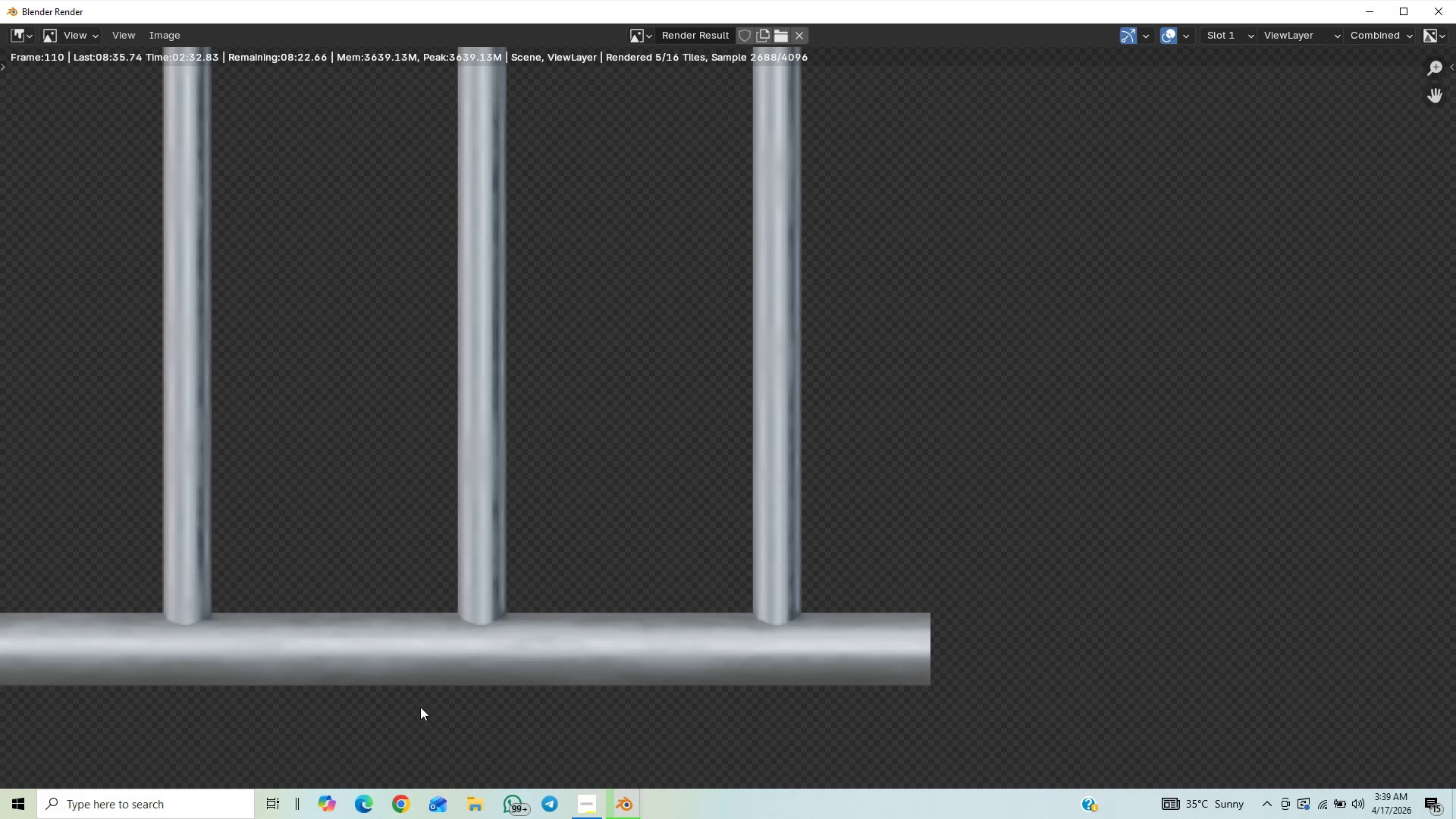 
wait(24.16)
 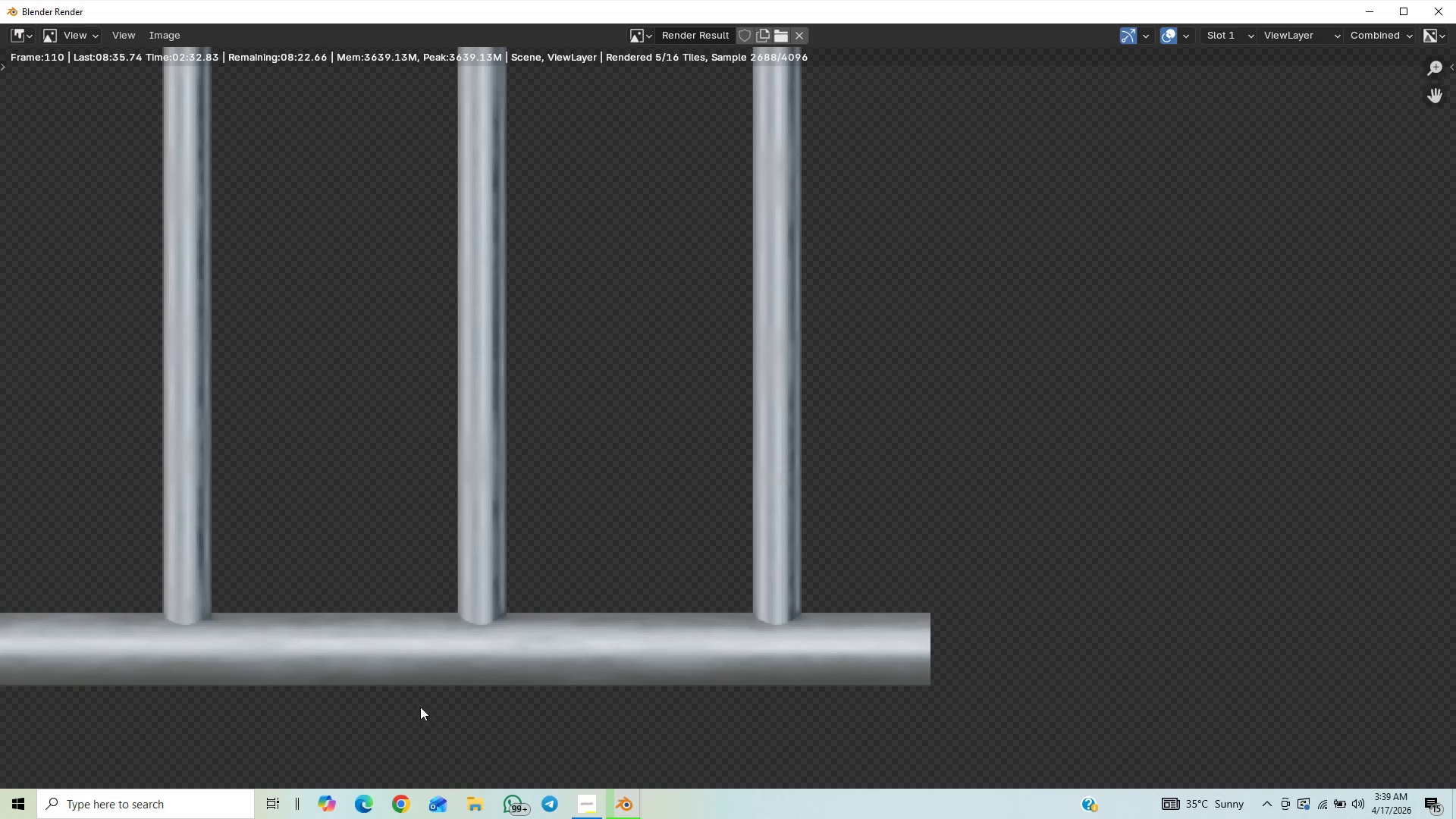 
scroll: coordinate [592, 661], scroll_direction: down, amount: 1.0
 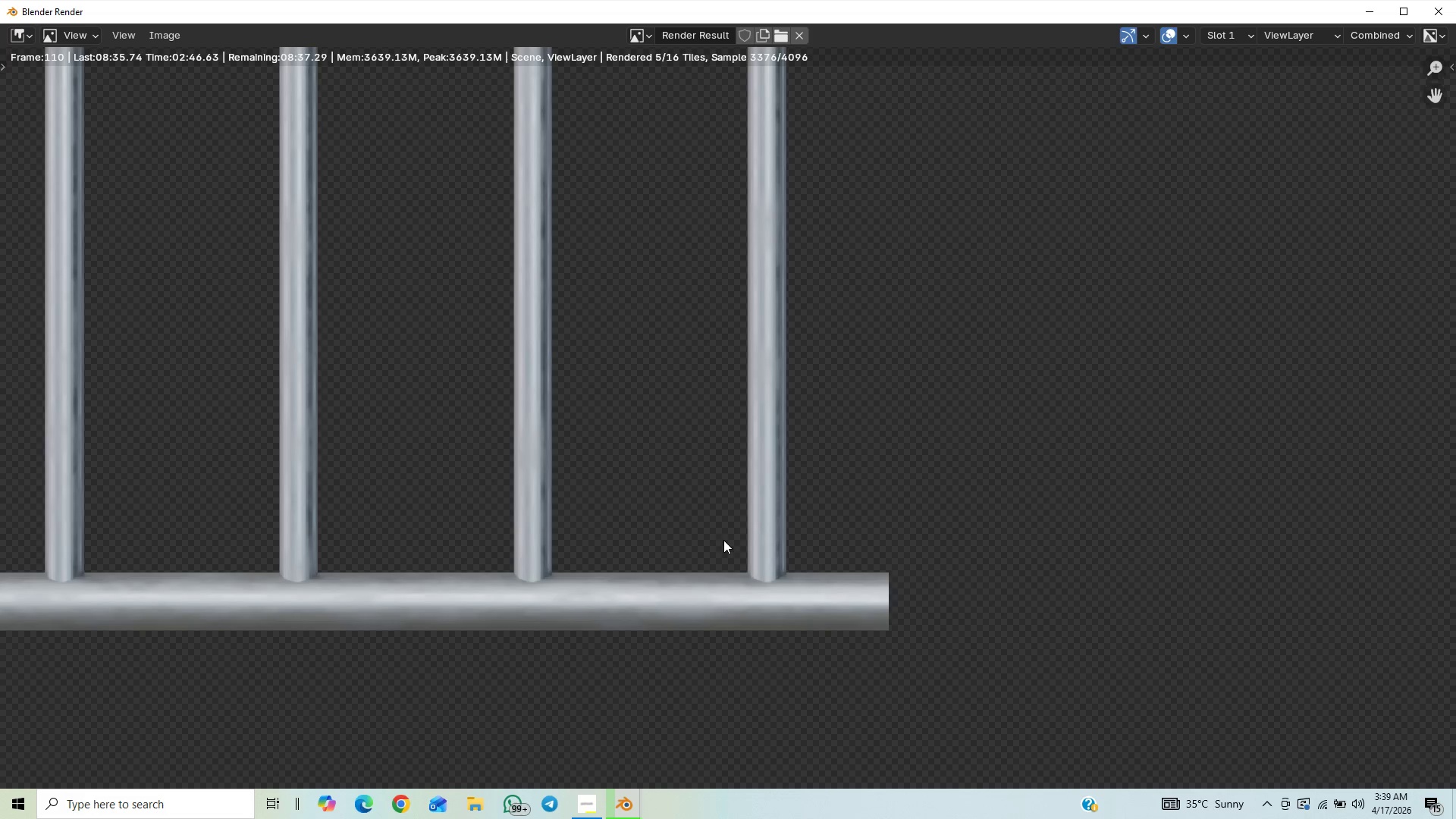 
wait(13.49)
 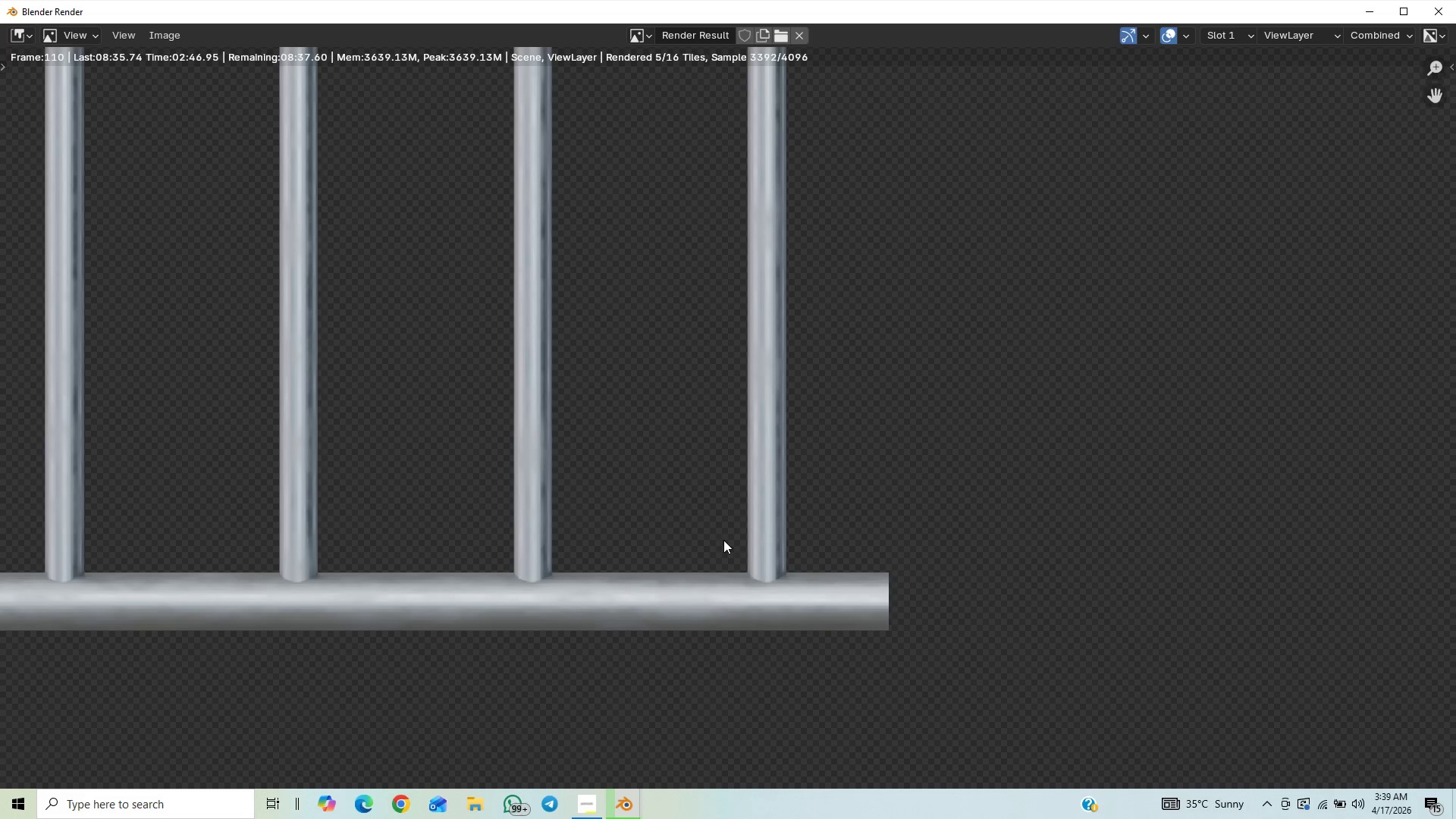 
key(Control+S)
 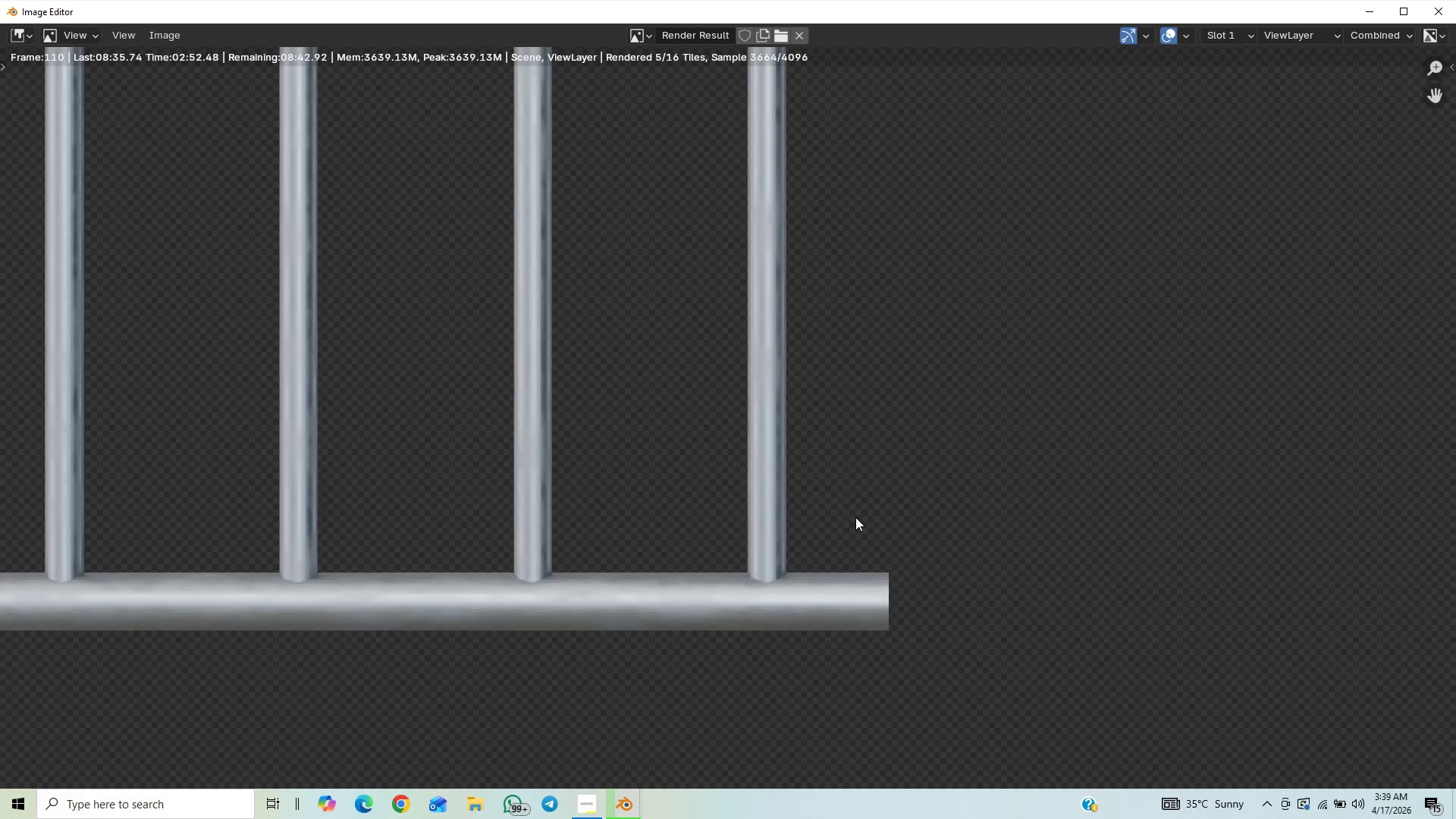 
scroll: coordinate [855, 517], scroll_direction: down, amount: 8.0
 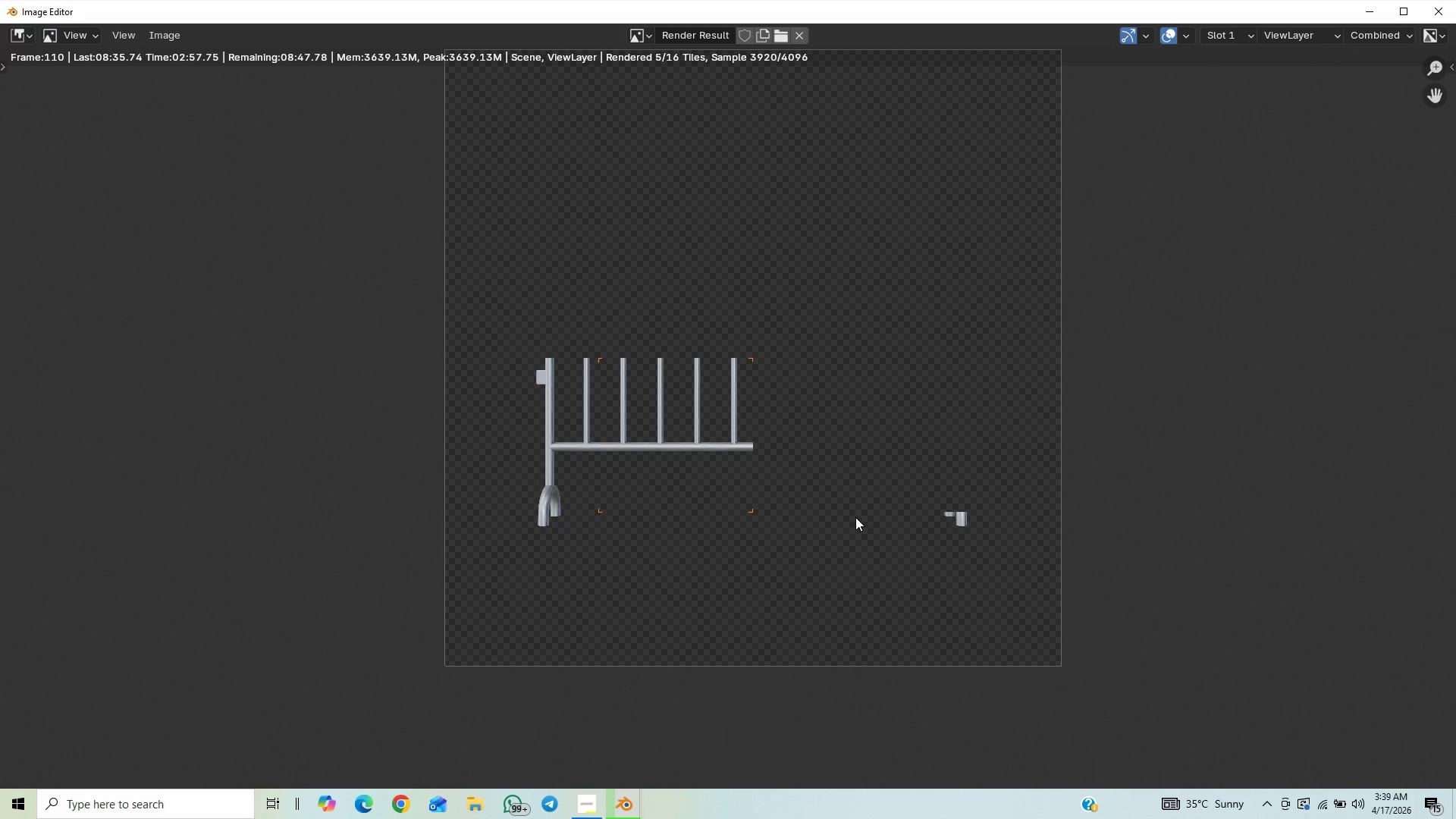 
wait(5.43)
 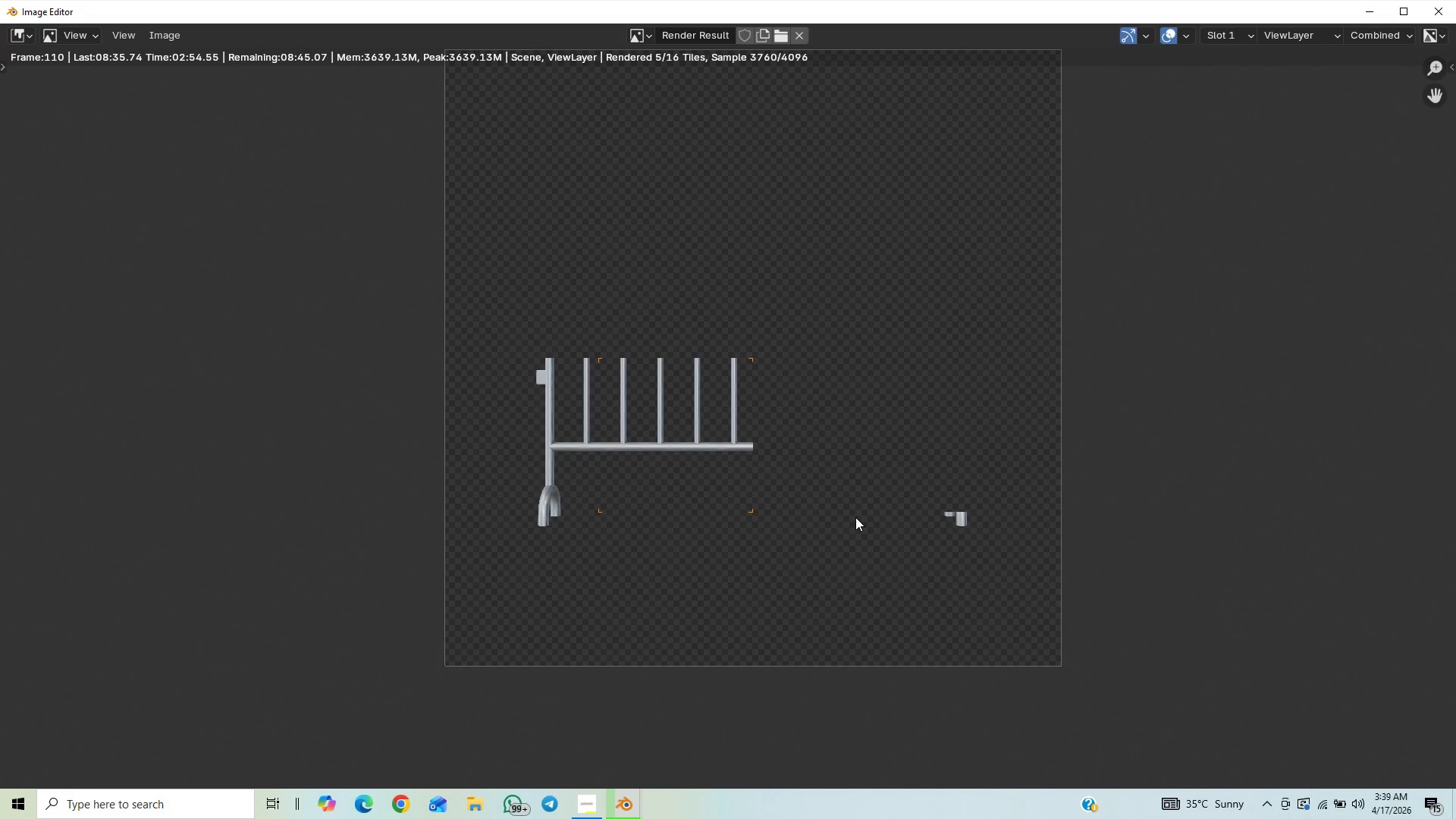 
scroll: coordinate [555, 486], scroll_direction: up, amount: 13.0
 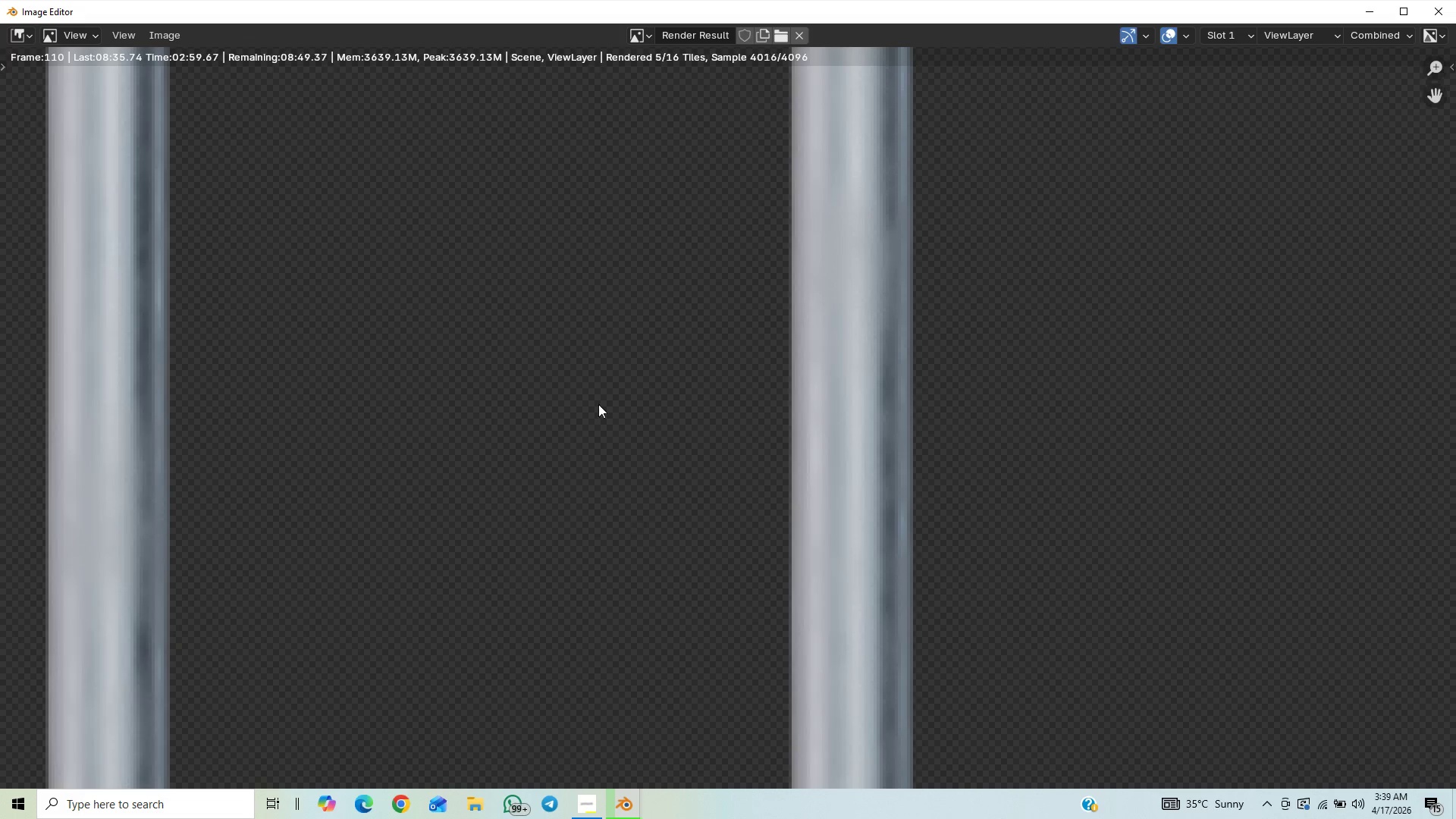 
scroll: coordinate [508, 321], scroll_direction: down, amount: 14.0
 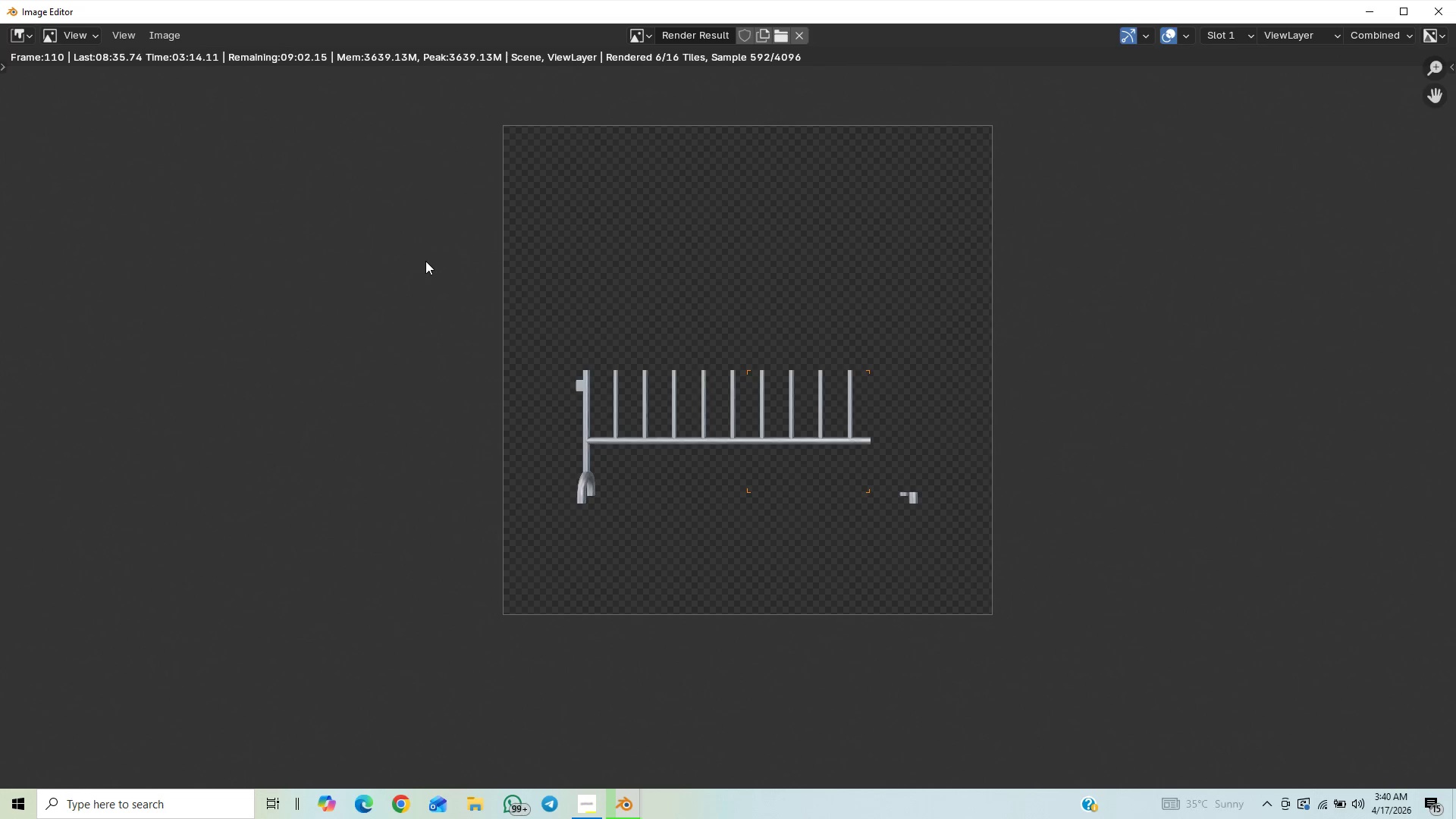 
wait(12.44)
 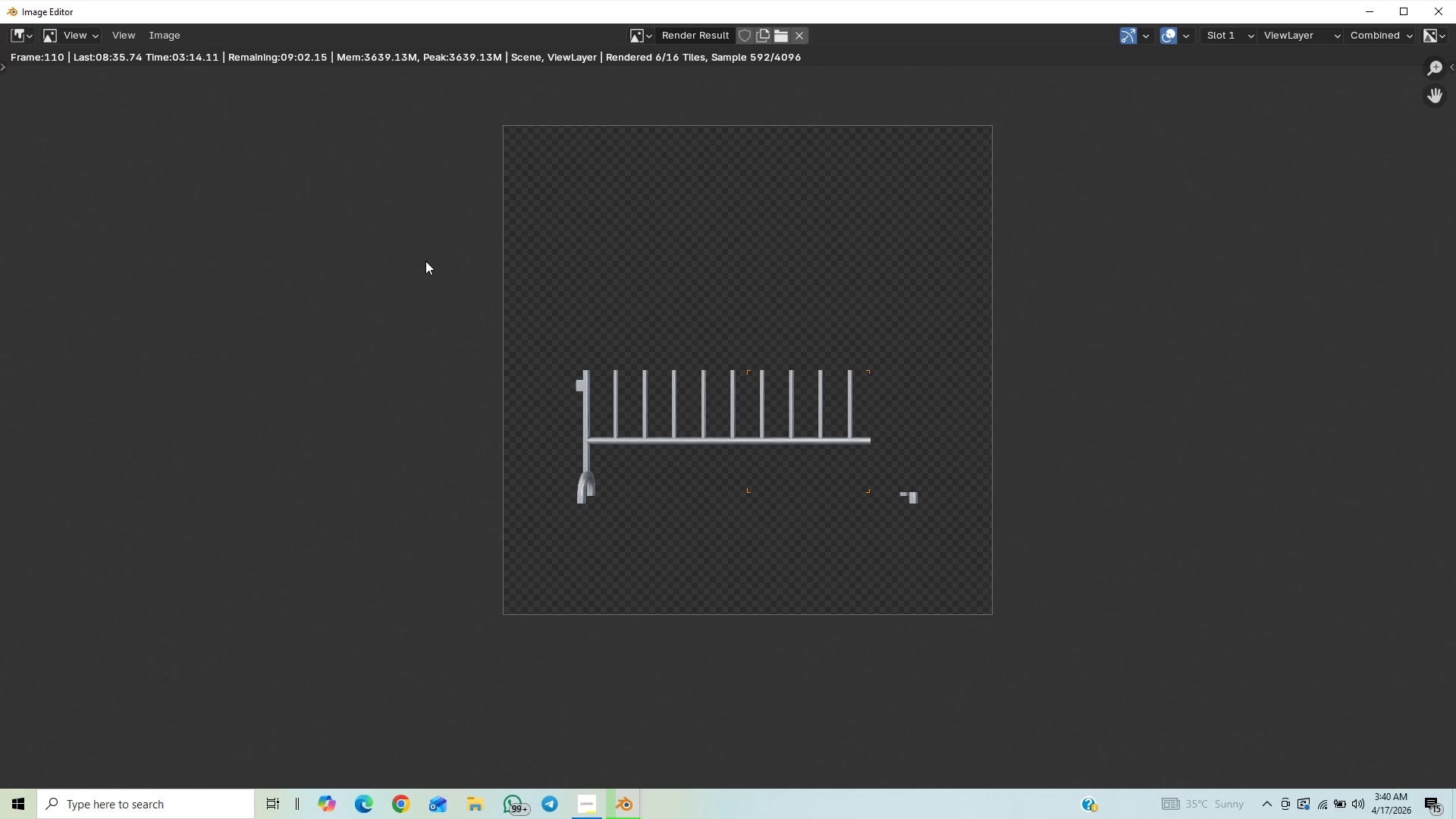 
scroll: coordinate [484, 289], scroll_direction: down, amount: 7.0
 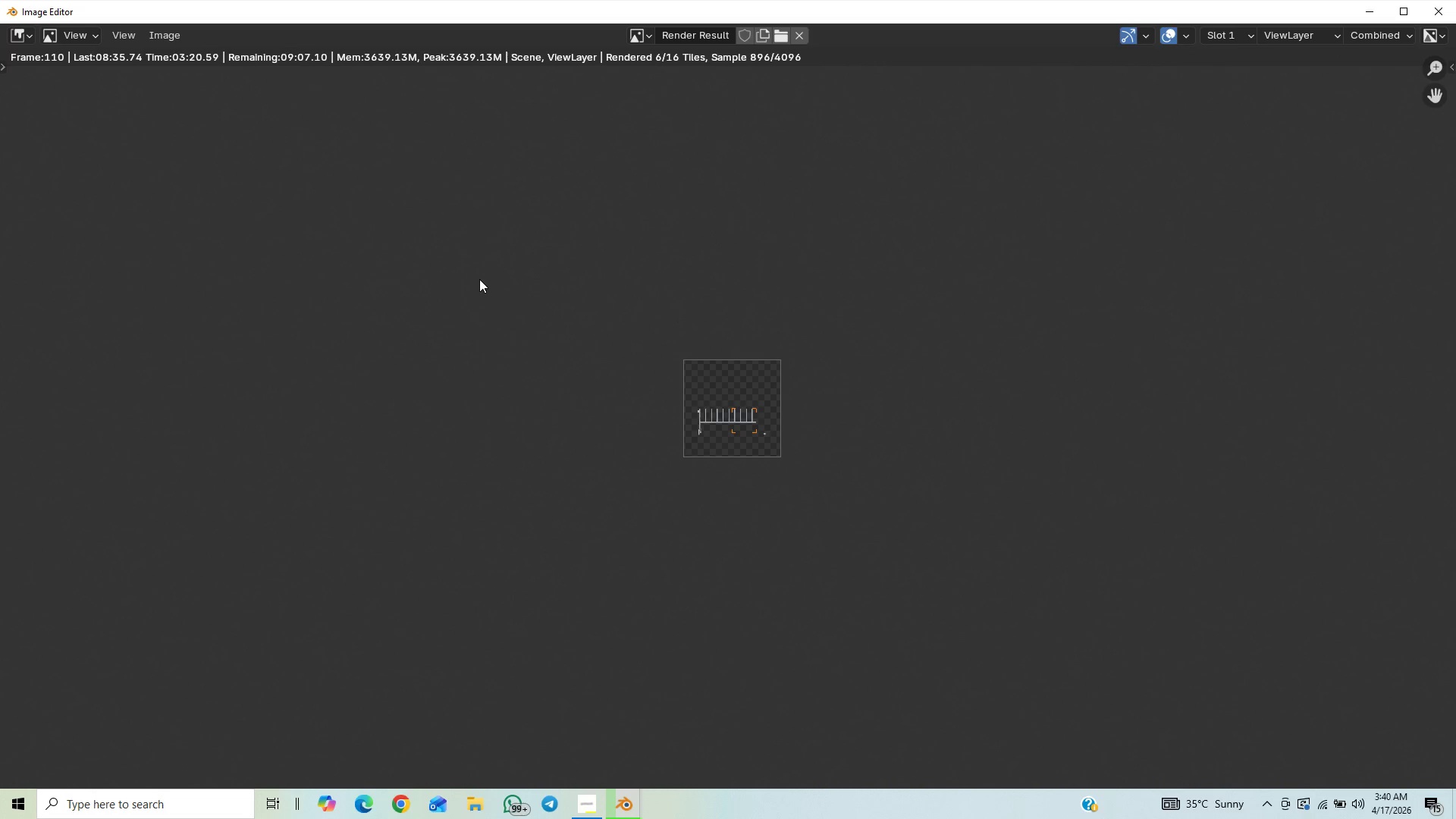 
scroll: coordinate [471, 322], scroll_direction: up, amount: 15.0
 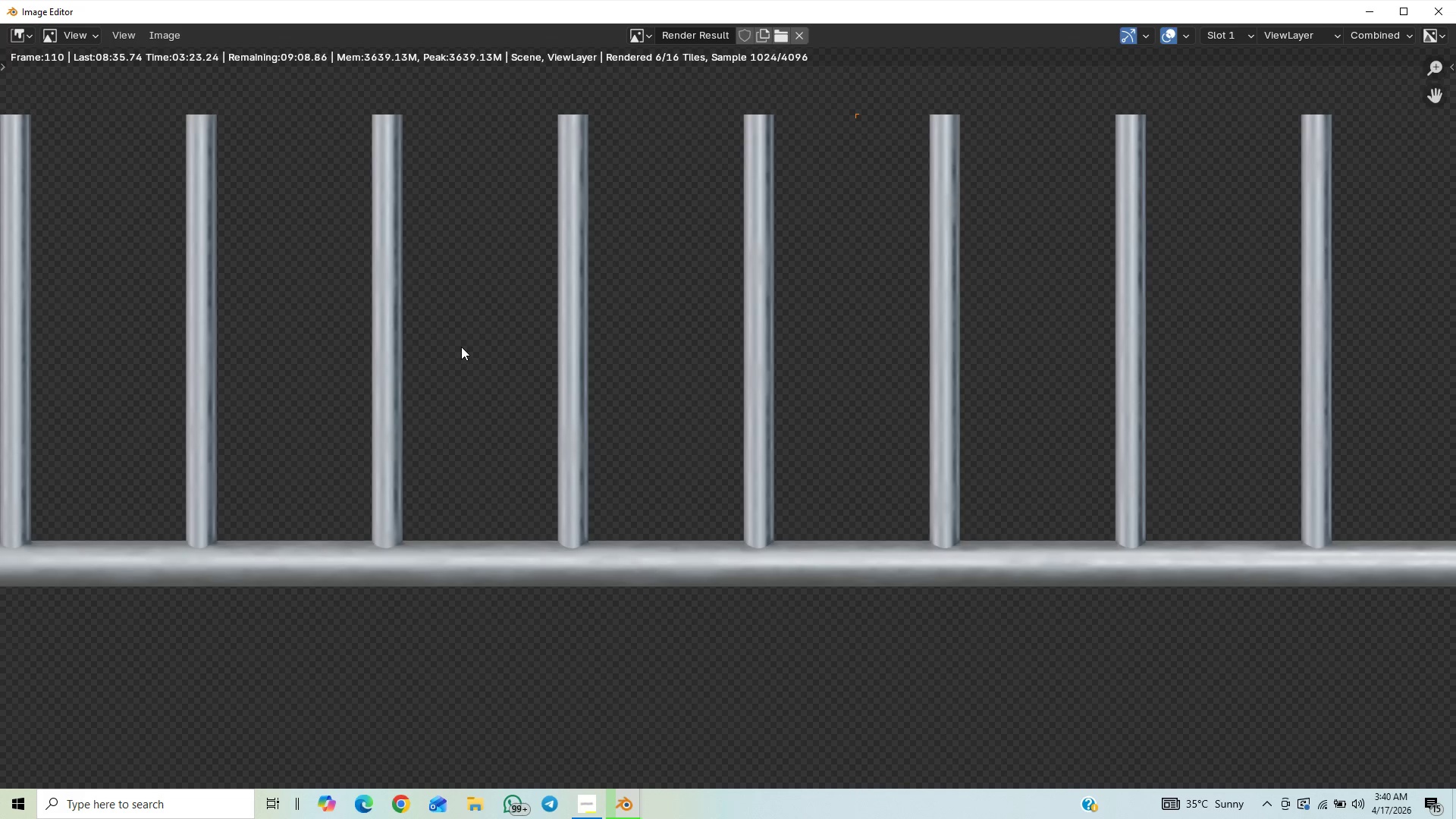 
scroll: coordinate [461, 347], scroll_direction: down, amount: 14.0
 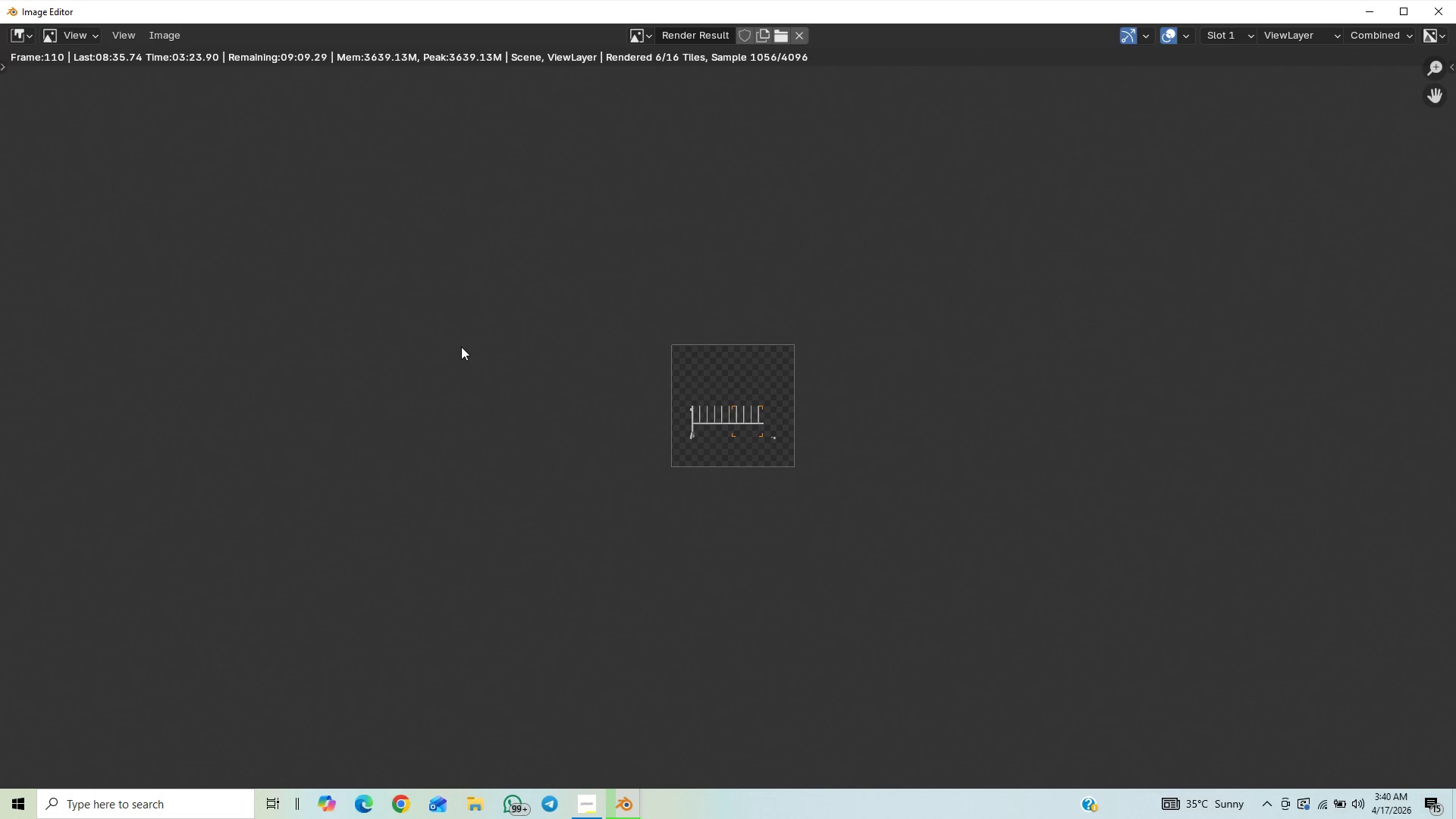 
scroll: coordinate [461, 347], scroll_direction: up, amount: 5.0
 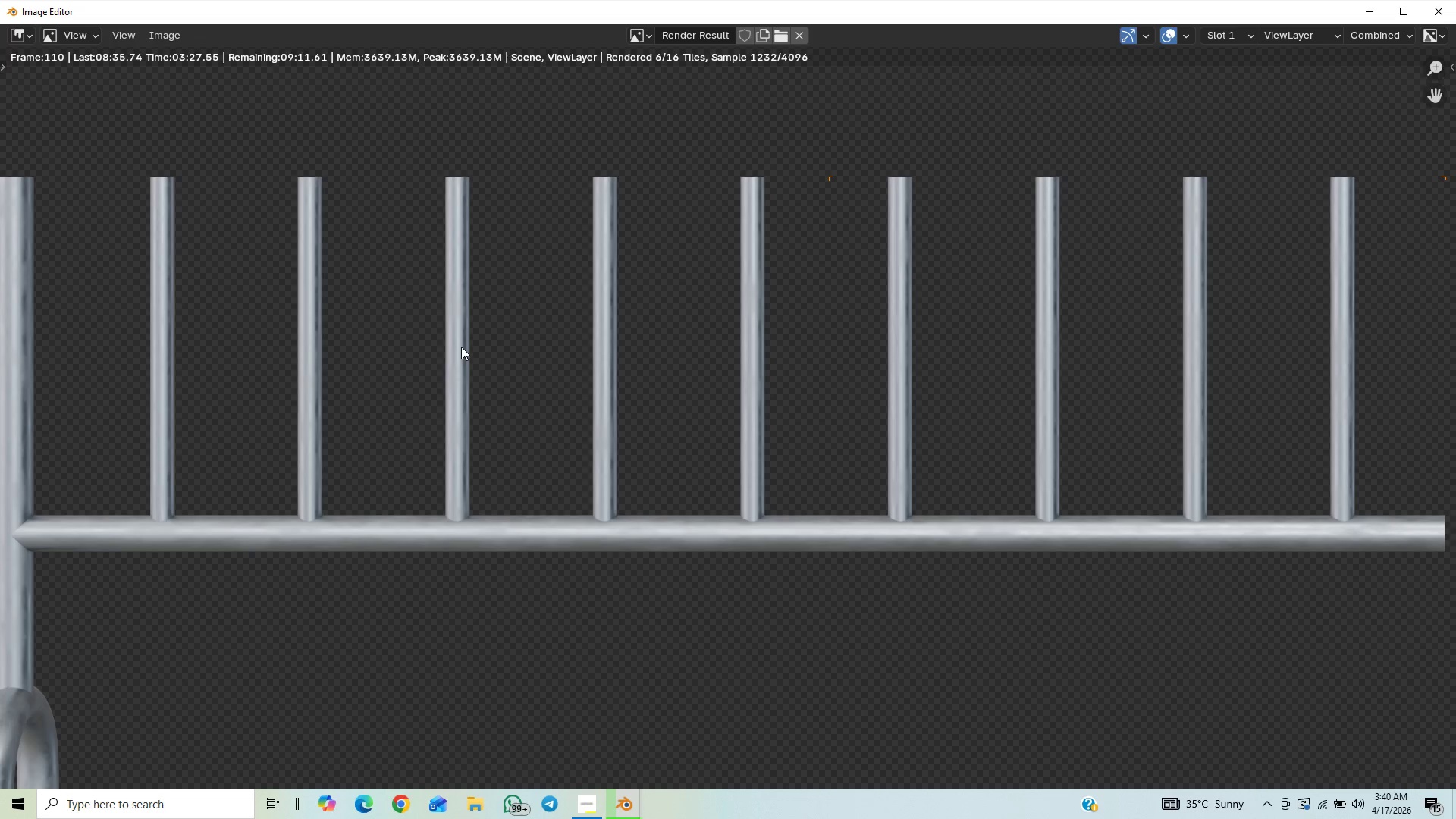 
wait(8.05)
 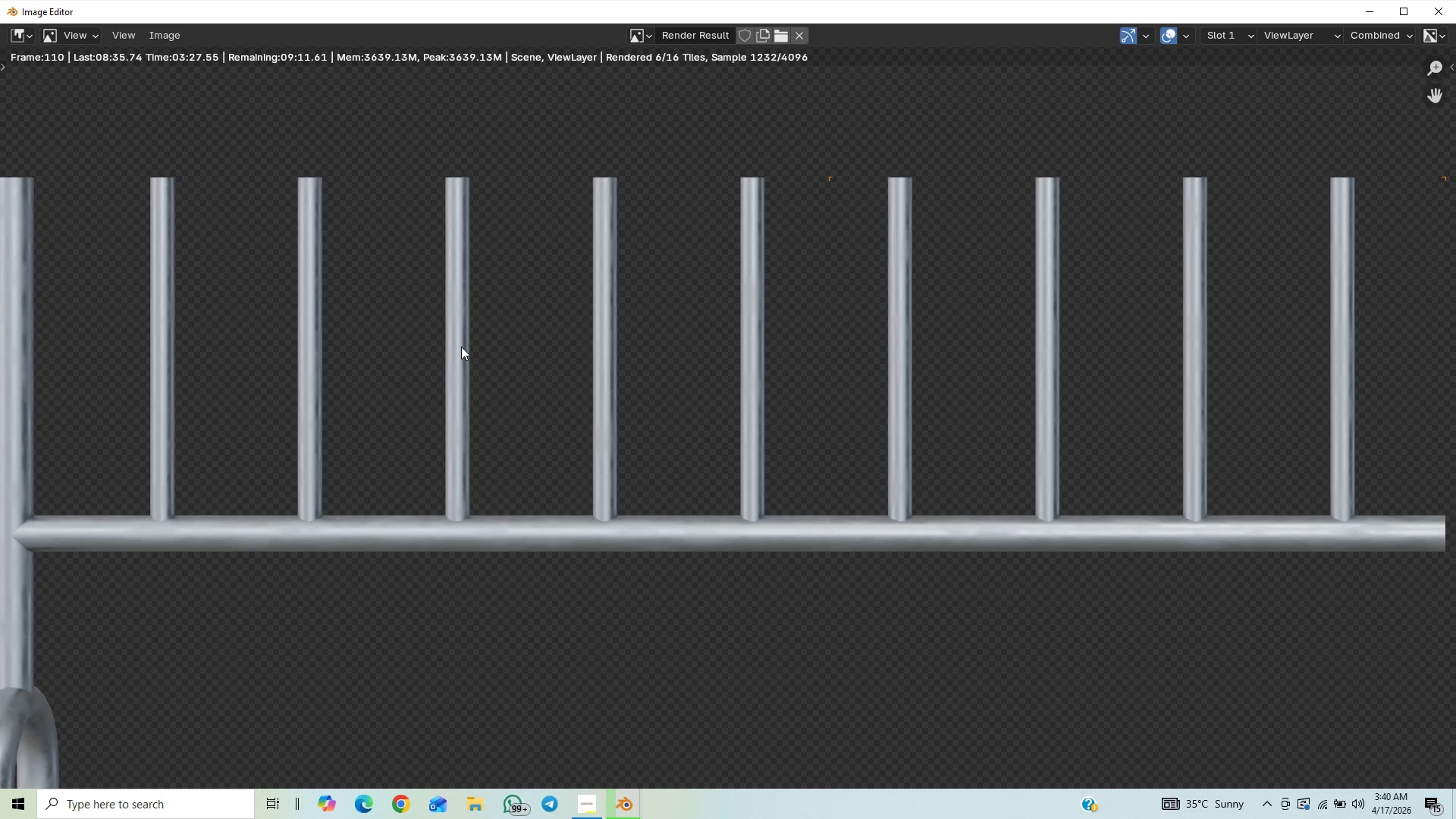 
scroll: coordinate [387, 366], scroll_direction: down, amount: 5.0
 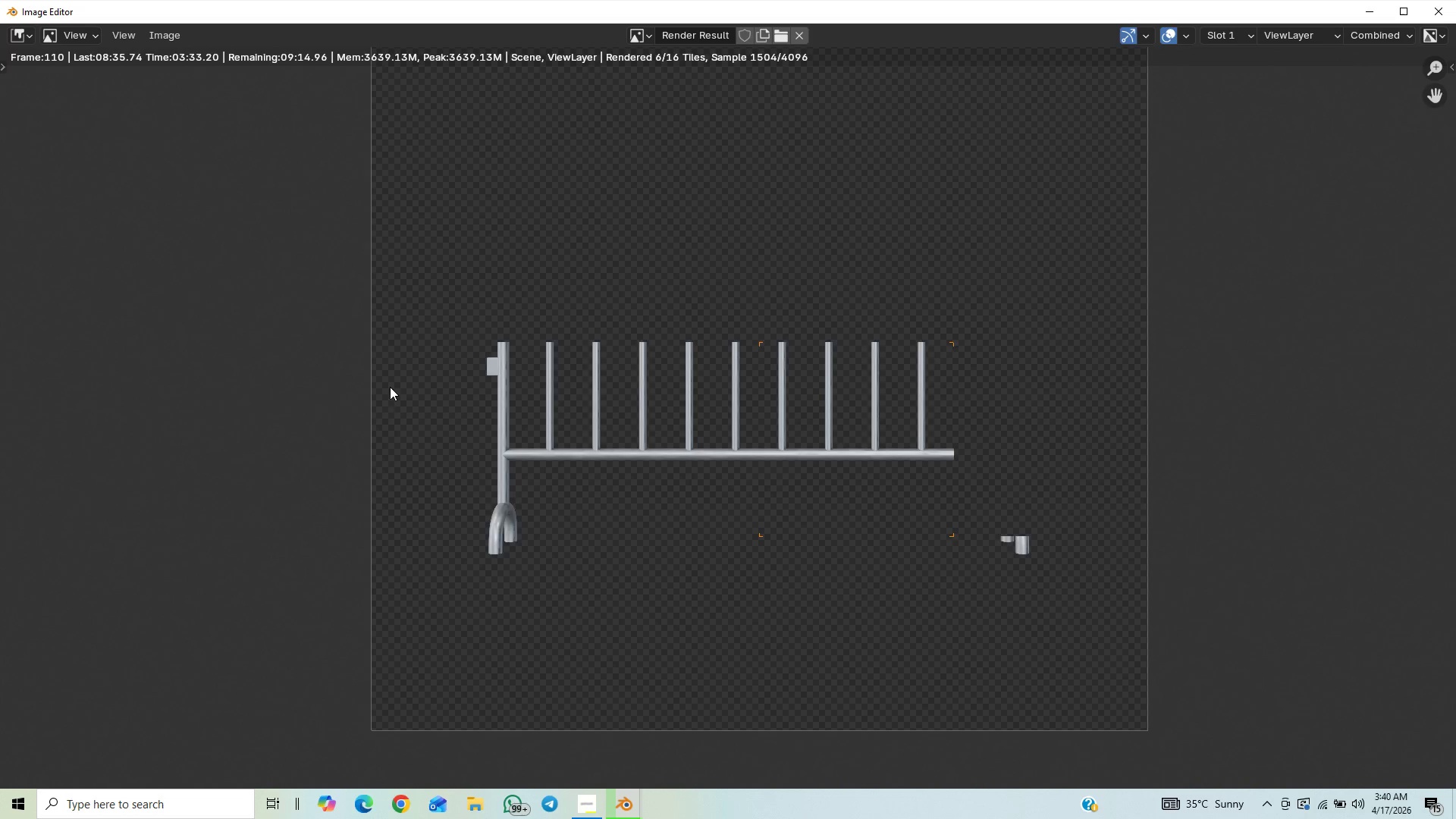 
scroll: coordinate [387, 404], scroll_direction: up, amount: 2.0